 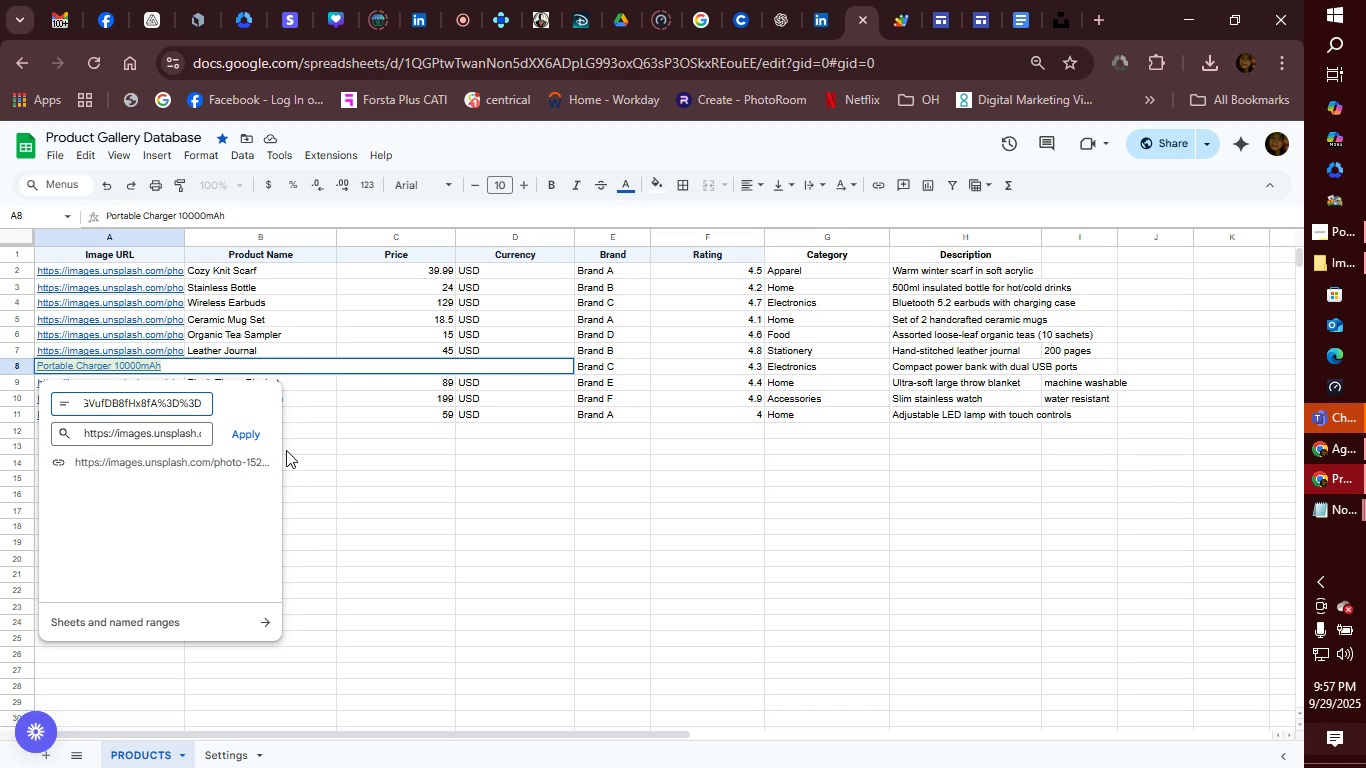 
left_click([251, 434])
 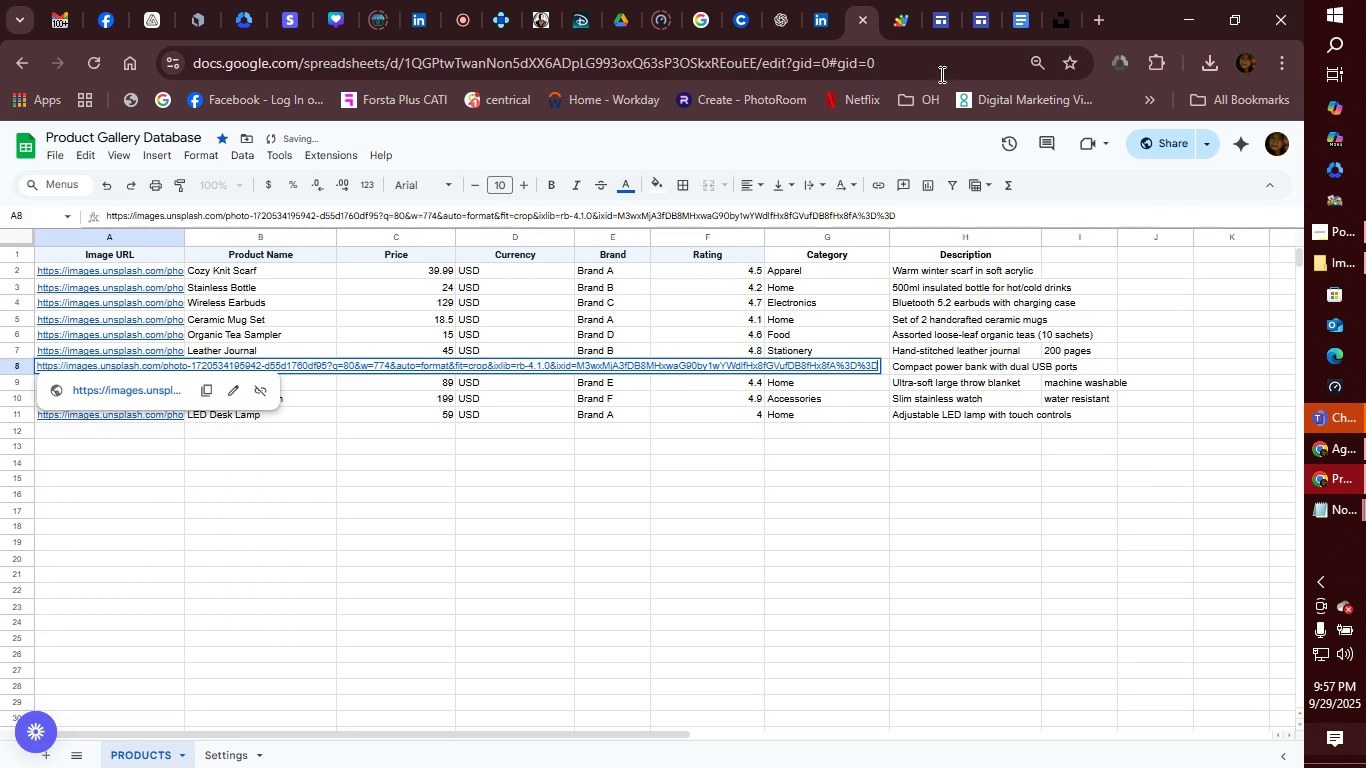 
left_click([971, 18])
 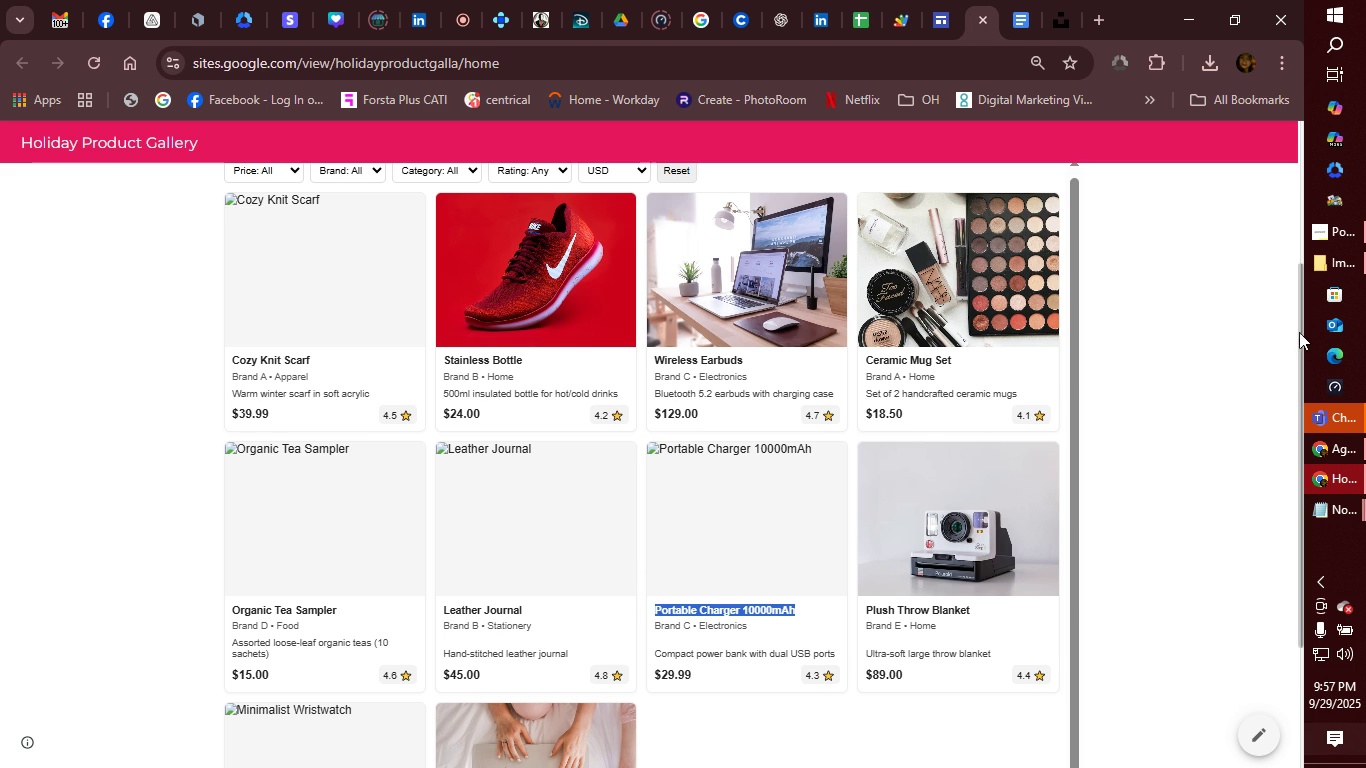 
left_click([1214, 543])
 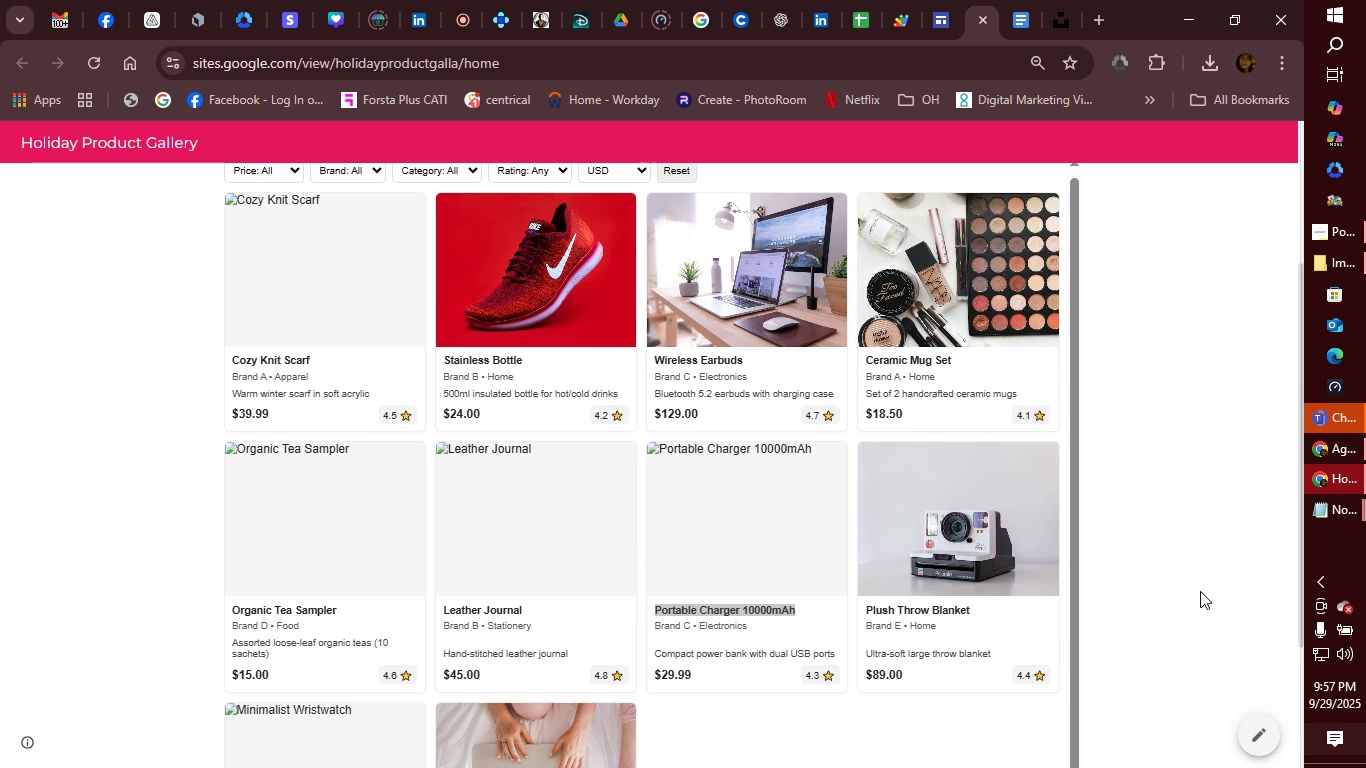 
scroll: coordinate [1182, 602], scroll_direction: down, amount: 4.0